 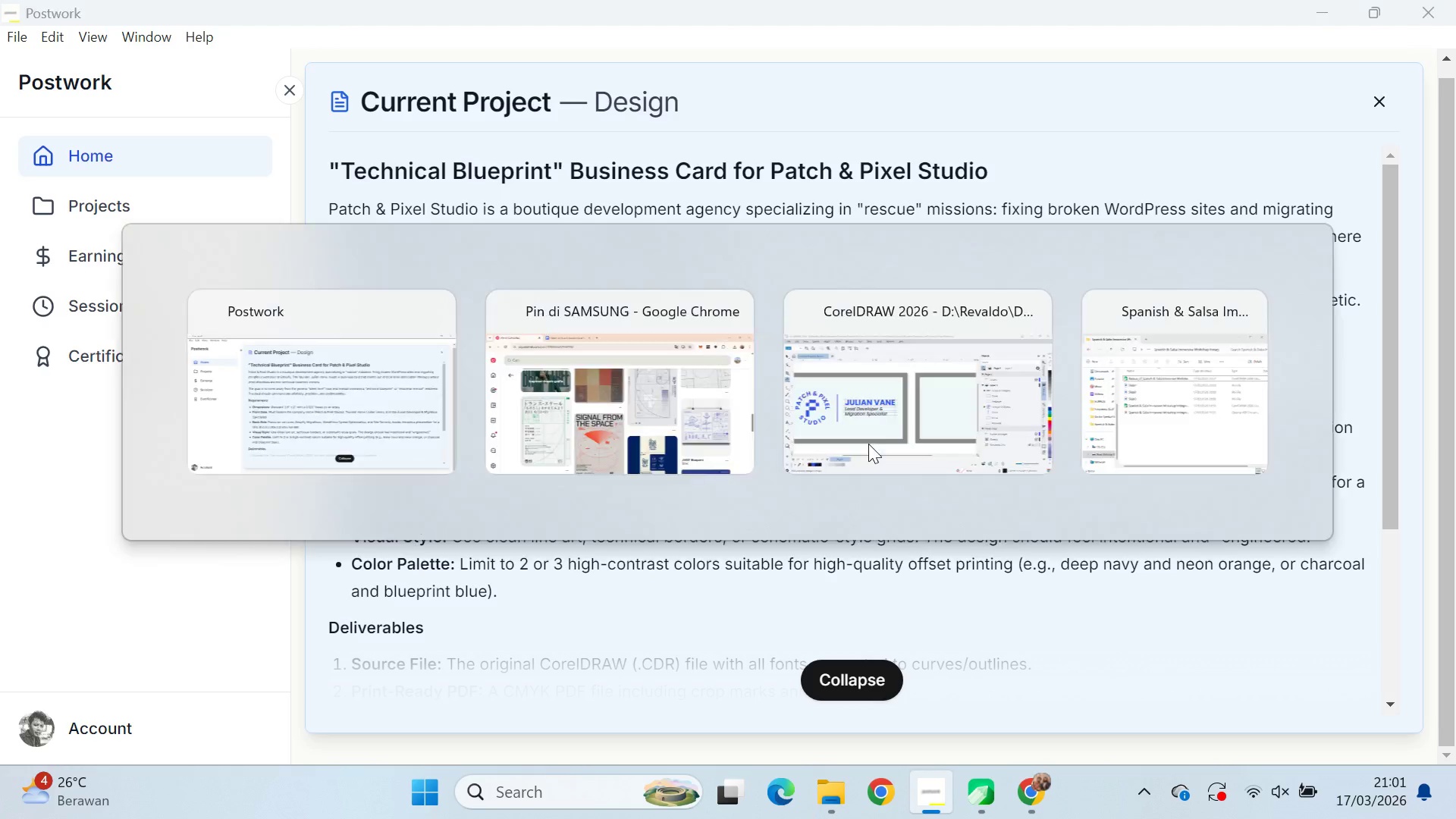 
key(Alt+Tab)
 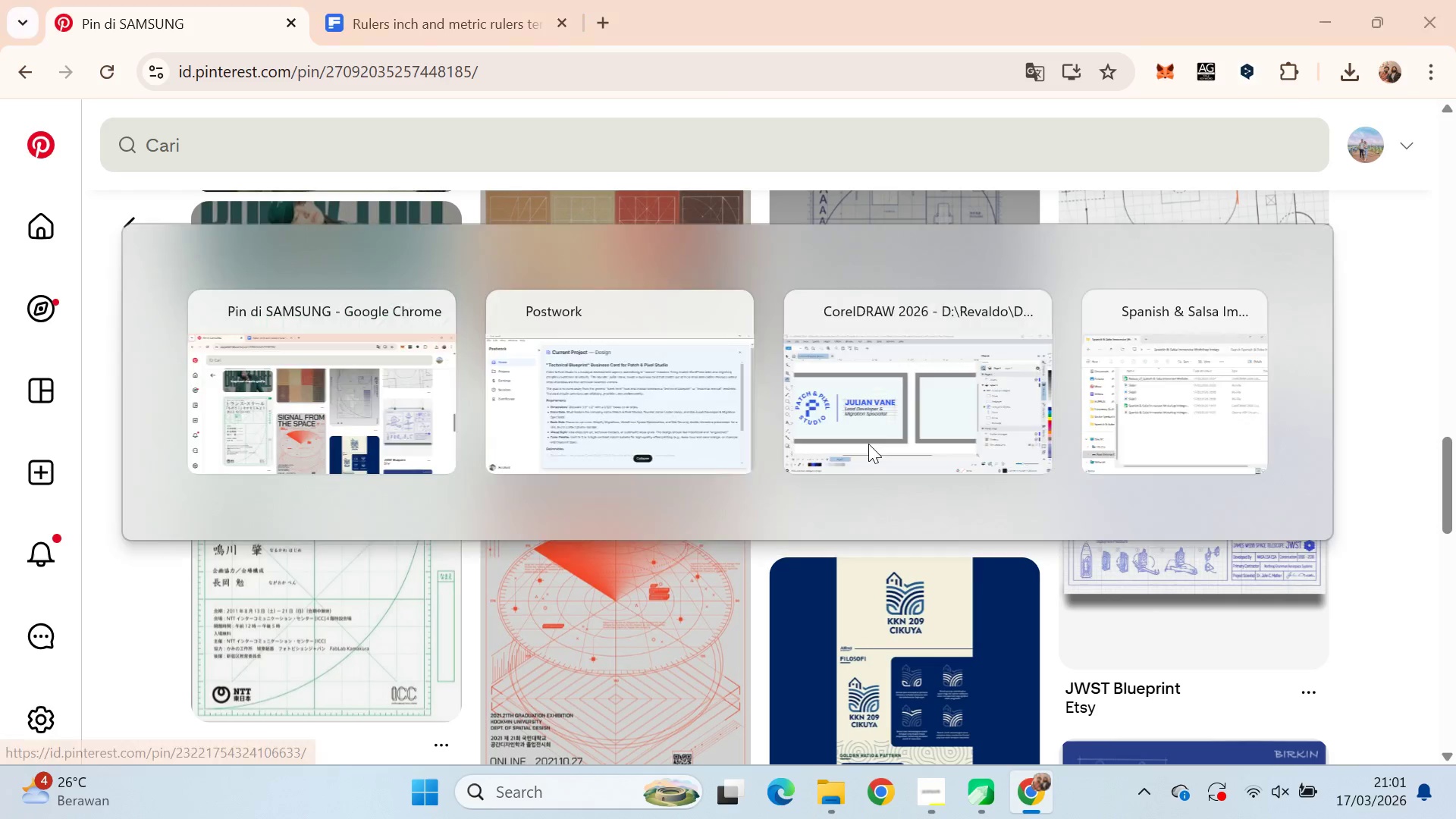 
key(Alt+Tab)
 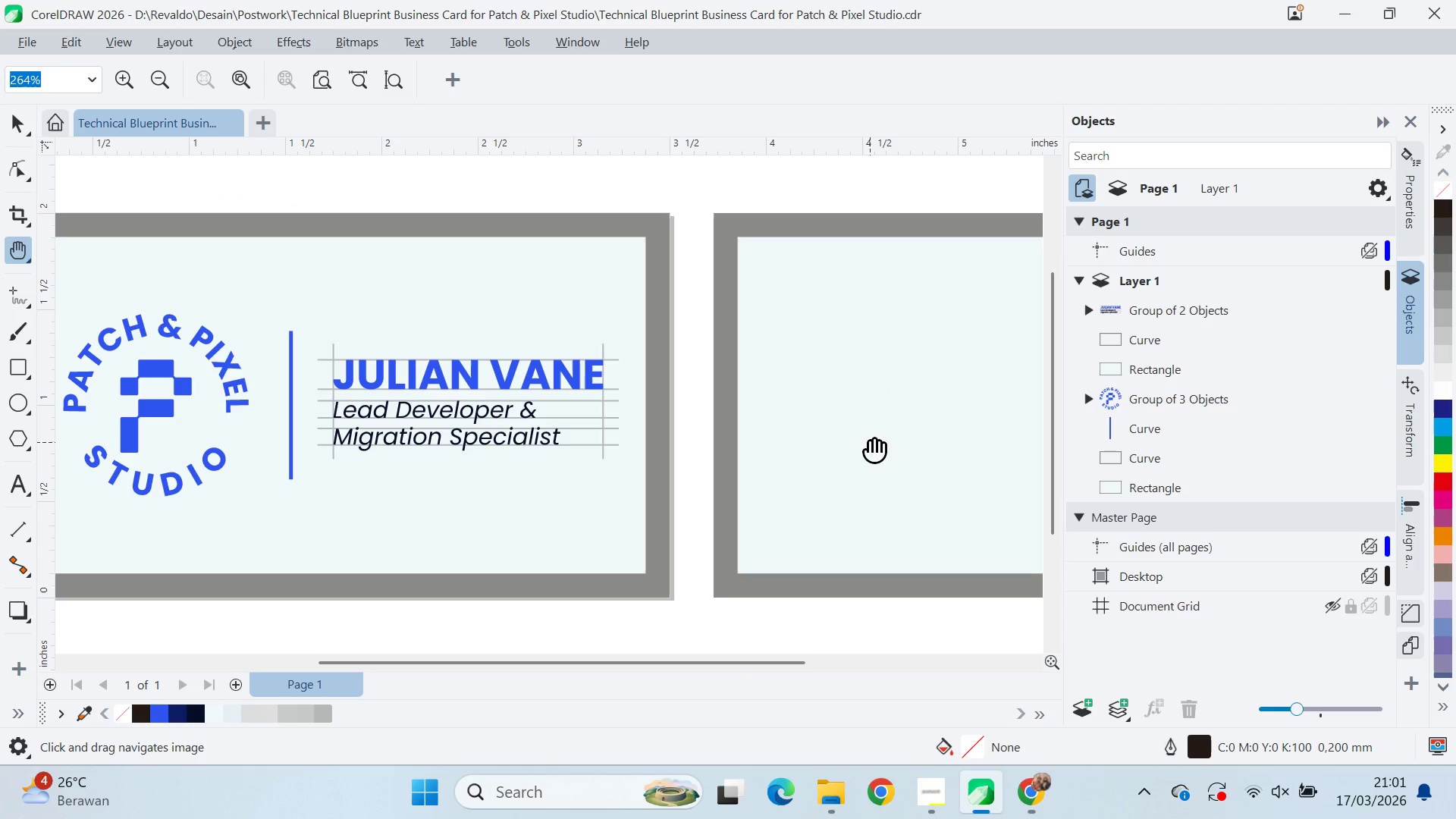 
key(Alt+Tab)
 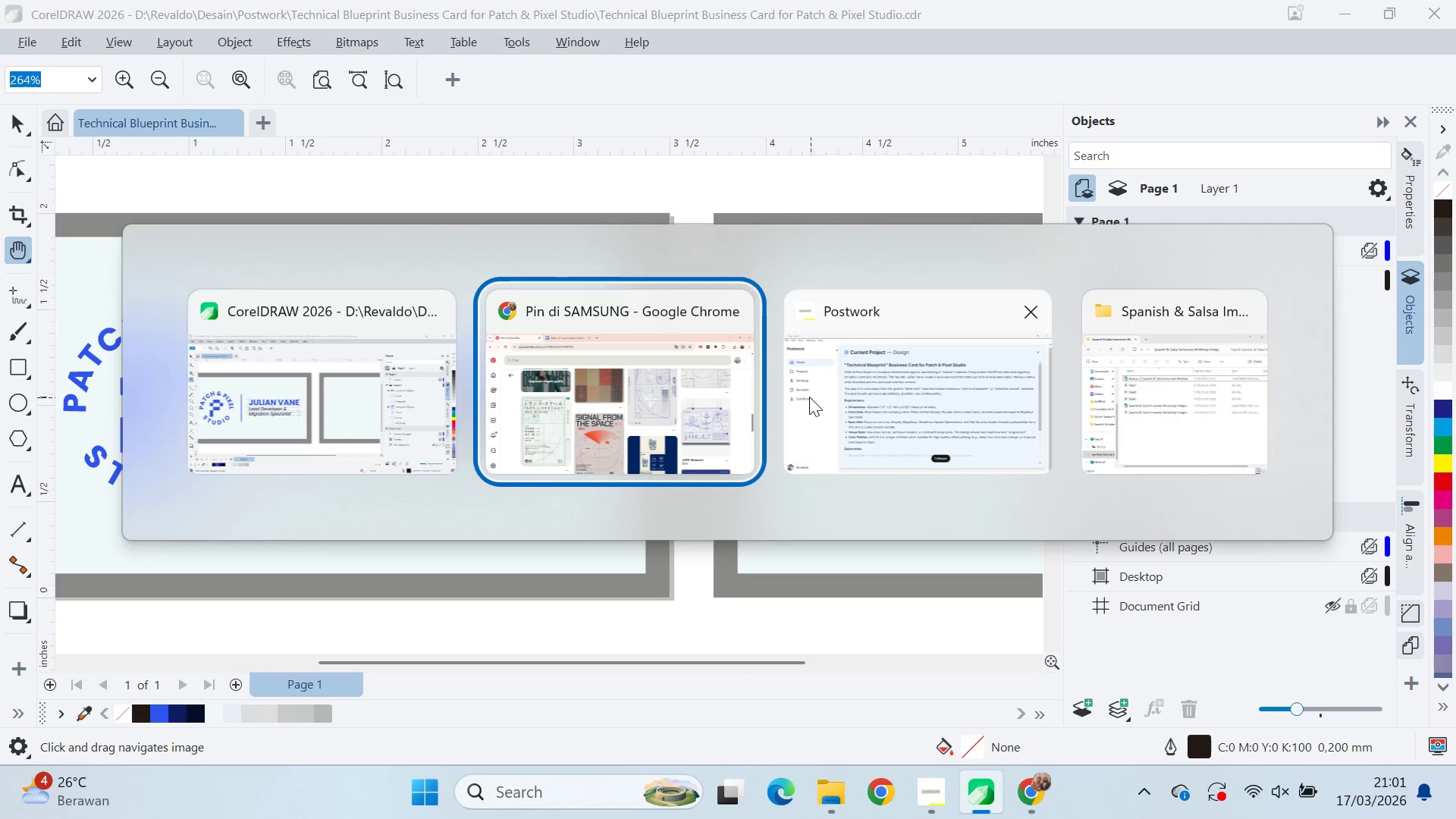 
key(Alt+Tab)
 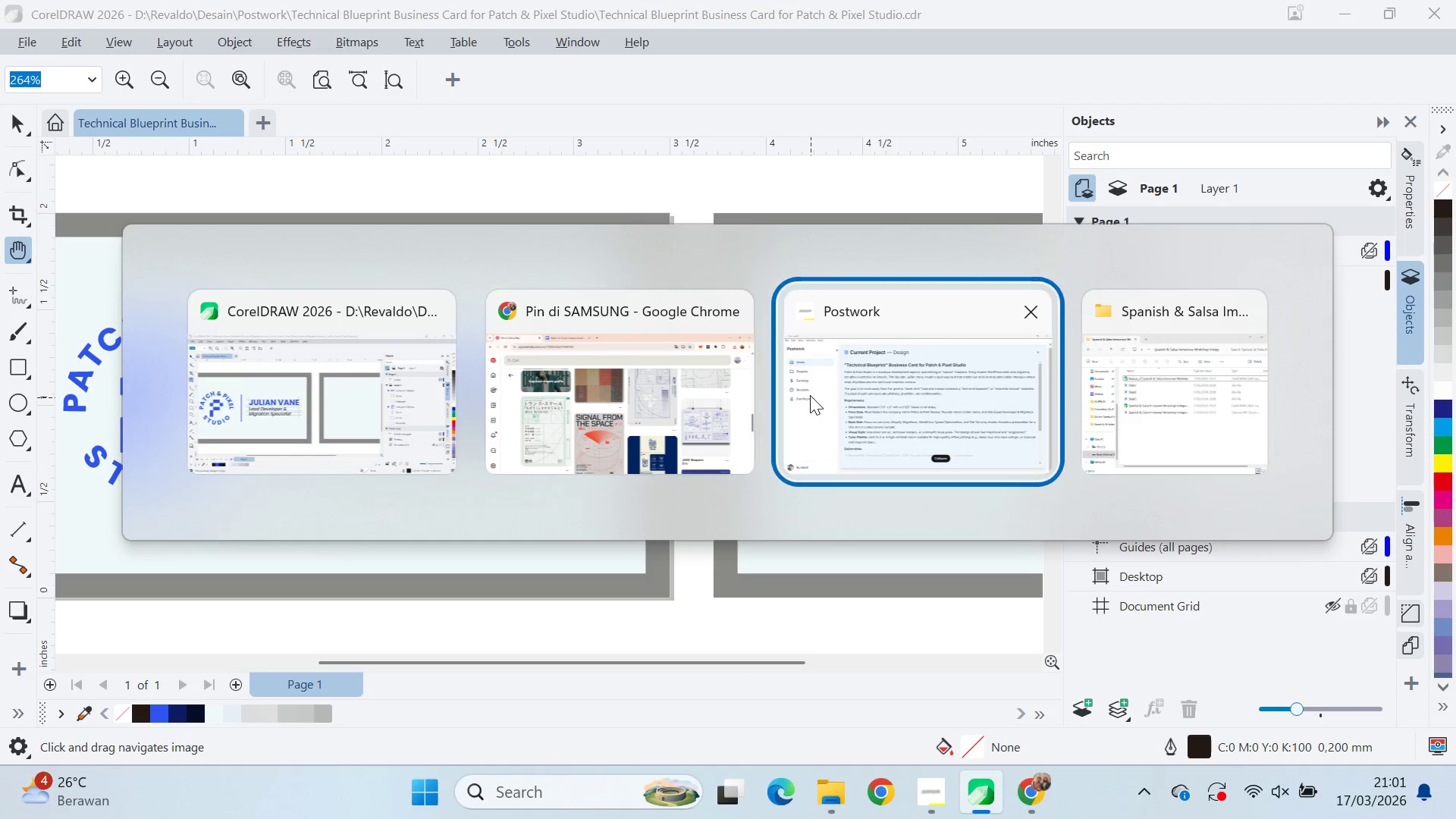 
key(Alt+Tab)
 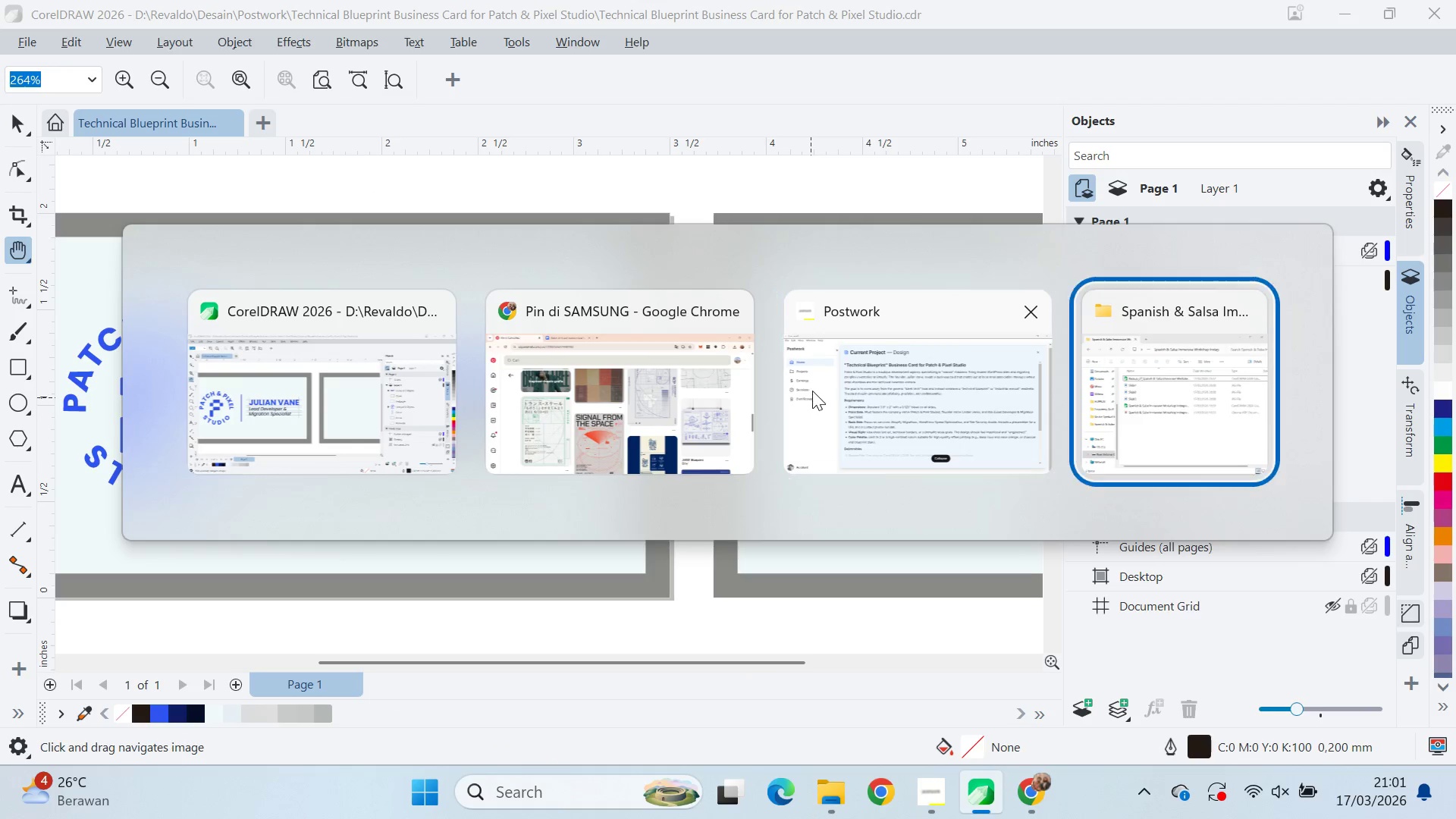 
key(Alt+Tab)
 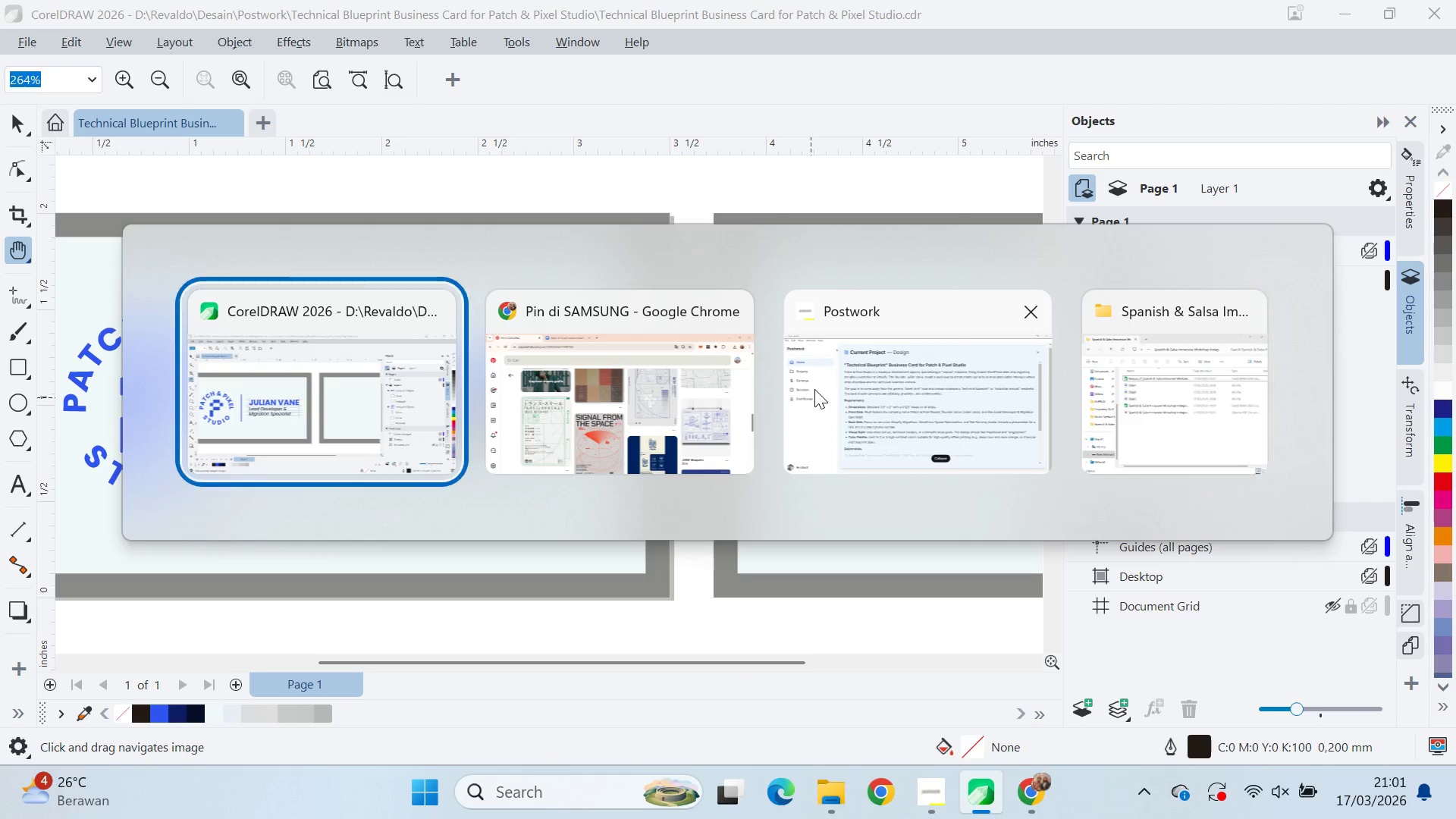 
key(Alt+Tab)
 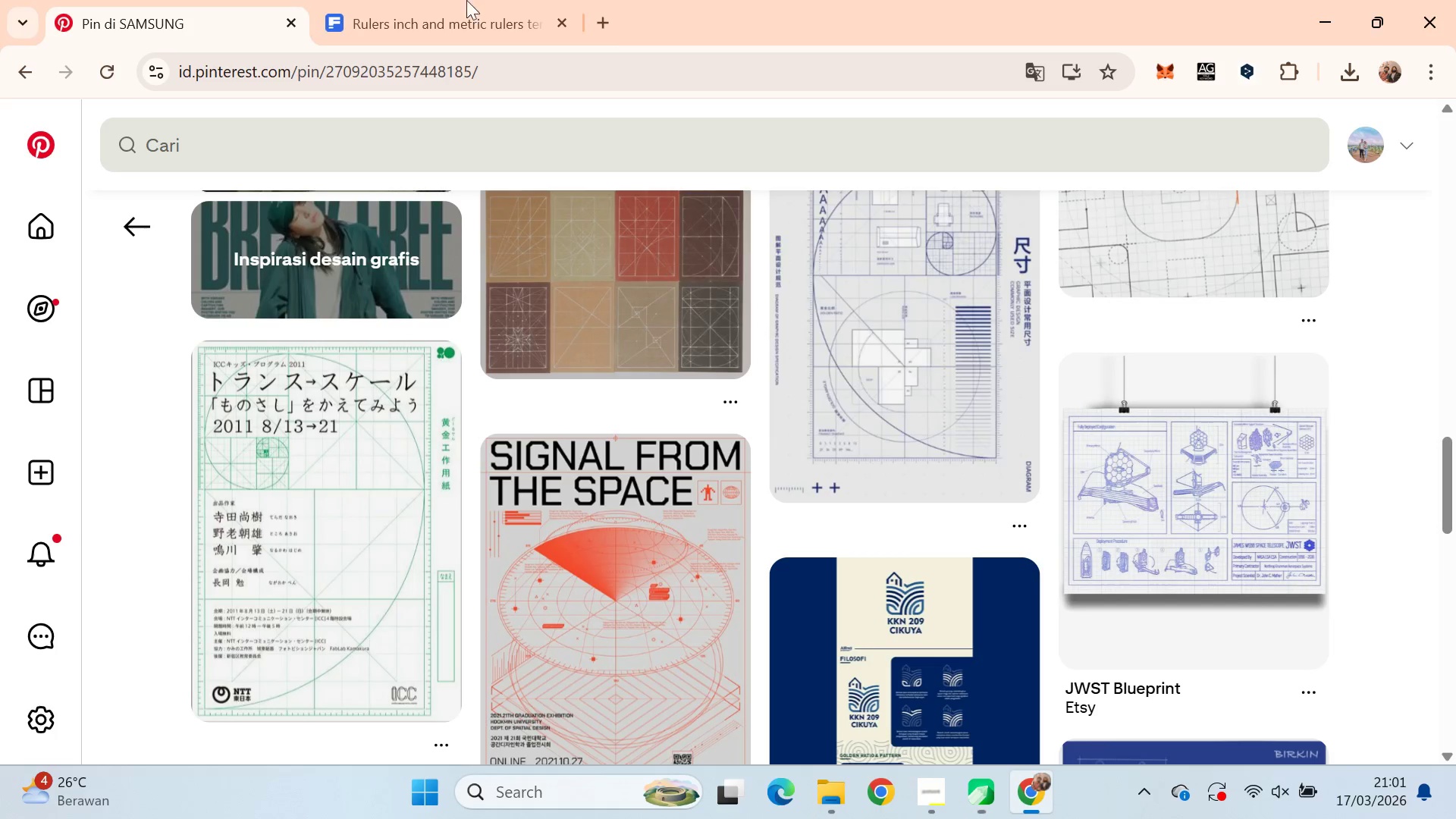 
left_click([401, 0])
 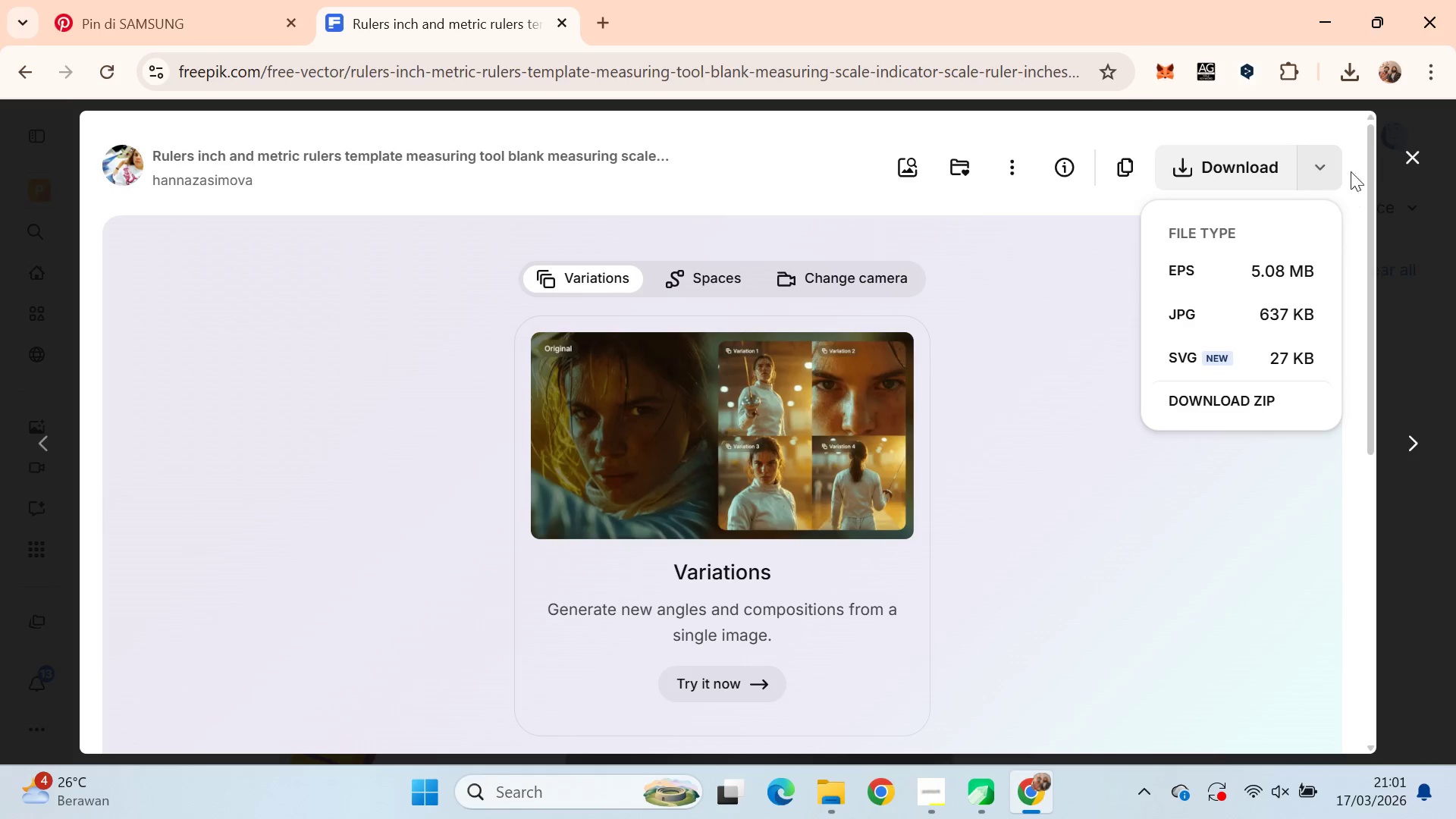 
left_click([1425, 150])
 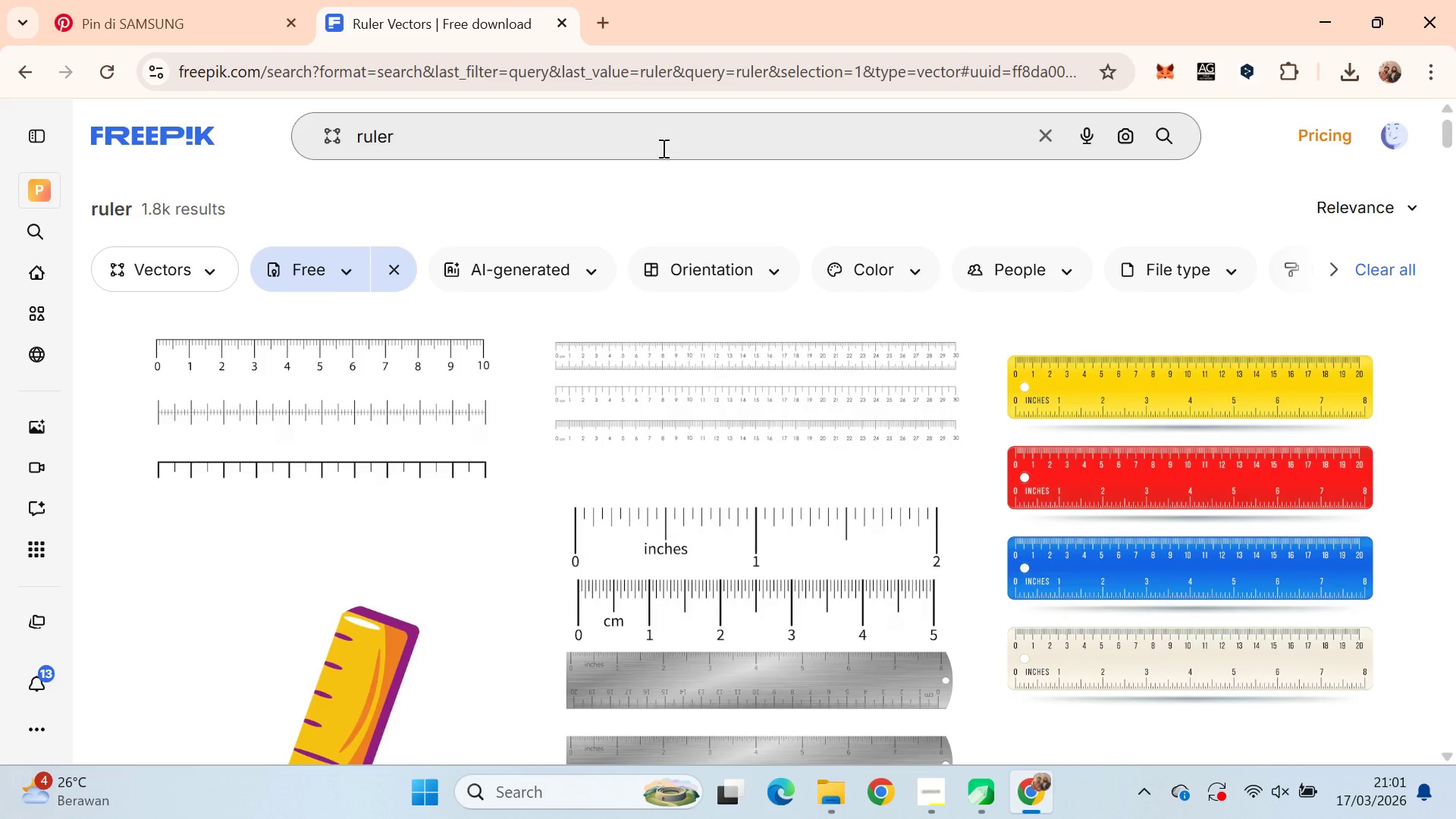 
type( blueprint)
 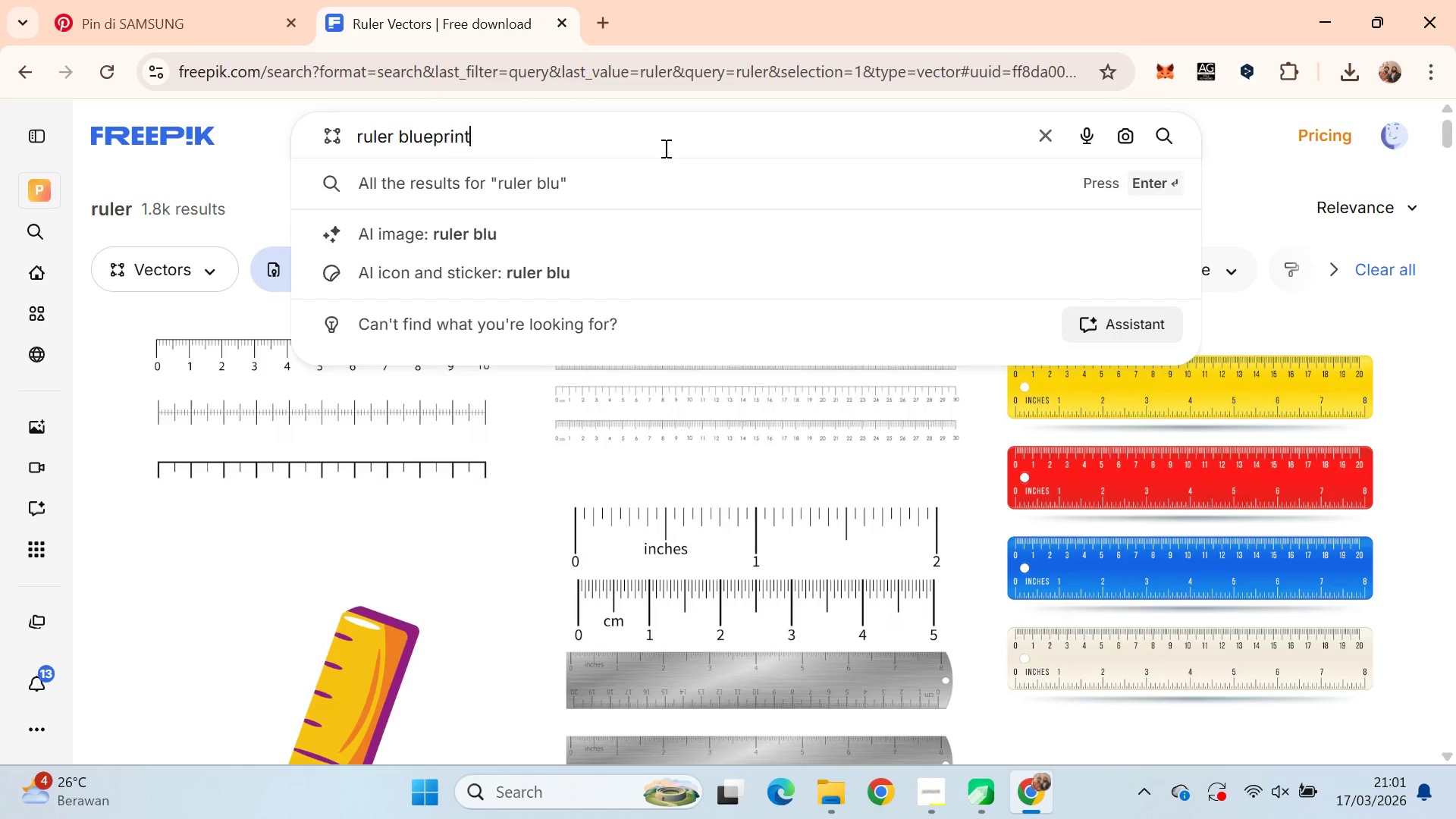 
key(Enter)
 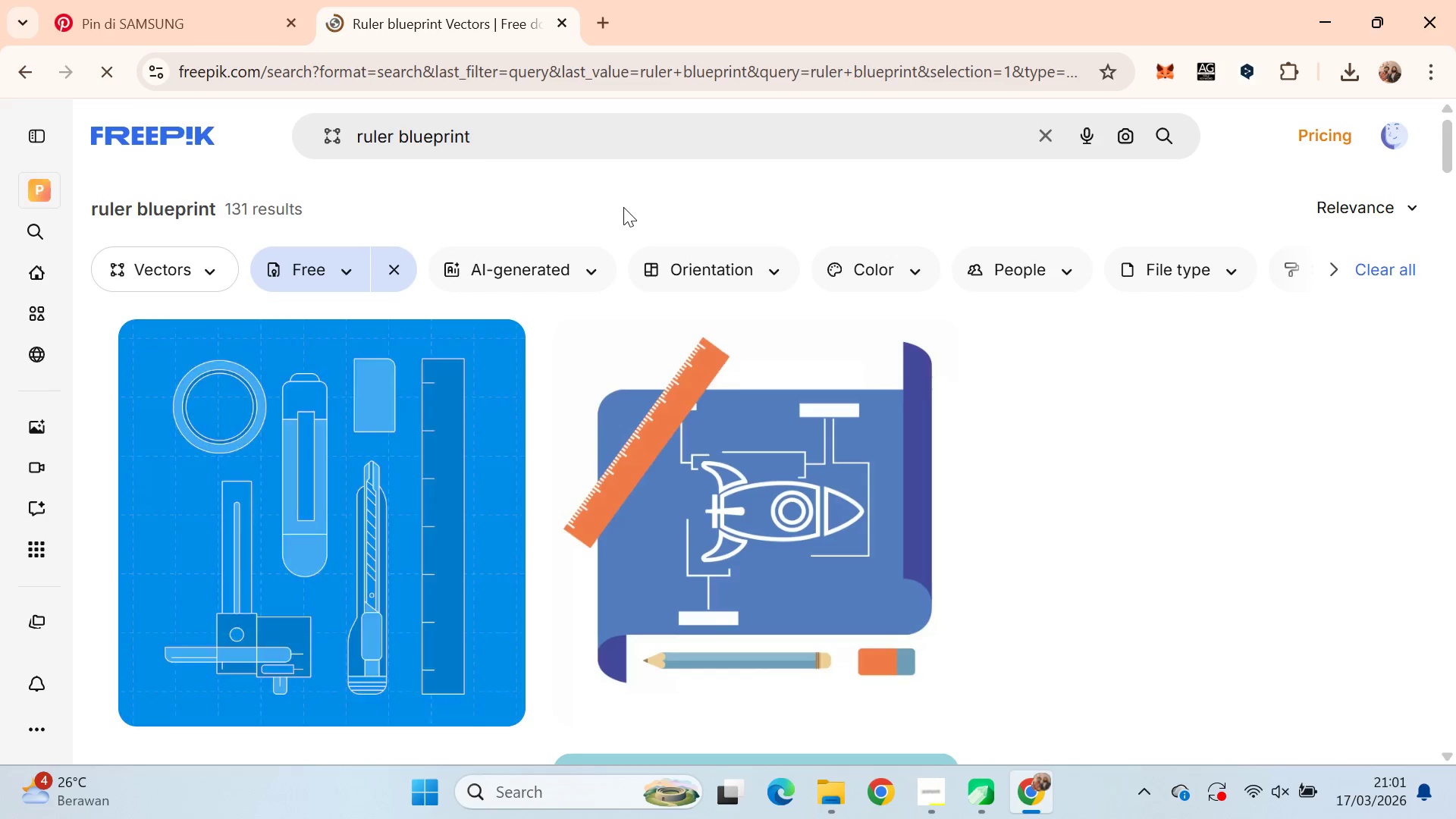 
scroll: coordinate [636, 221], scroll_direction: down, amount: 14.0
 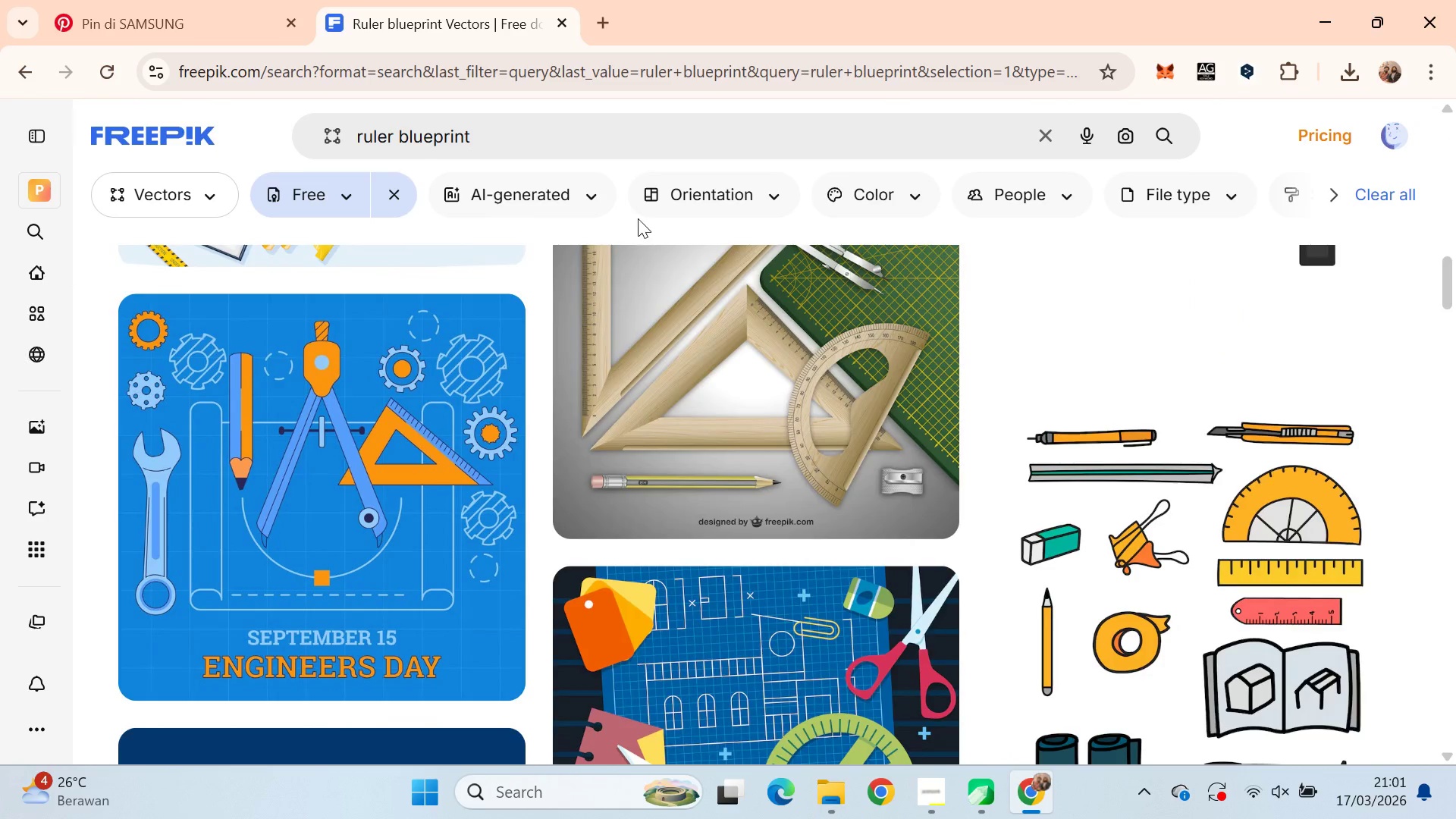 
scroll: coordinate [644, 223], scroll_direction: up, amount: 5.0
 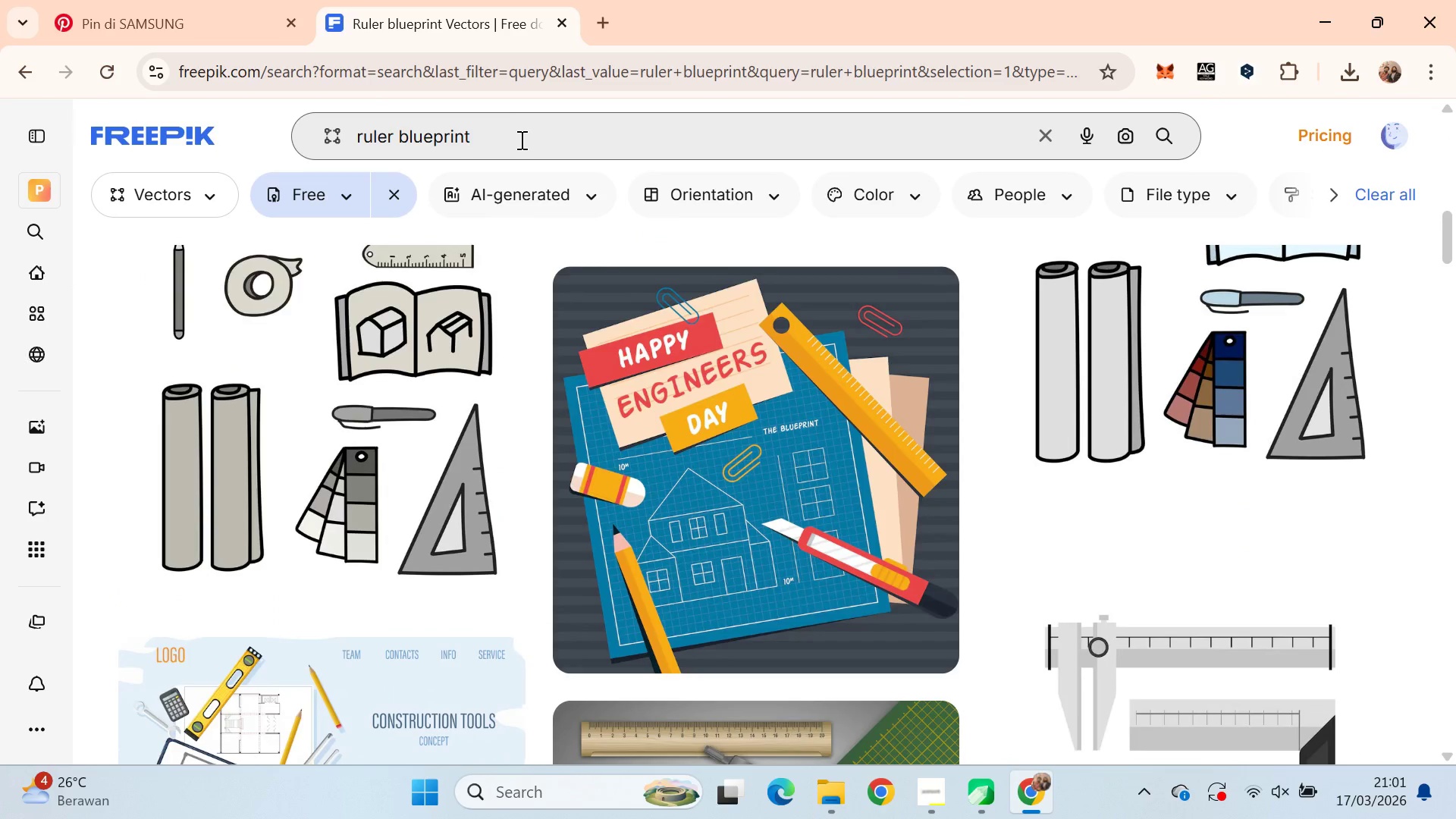 
double_click([519, 141])
 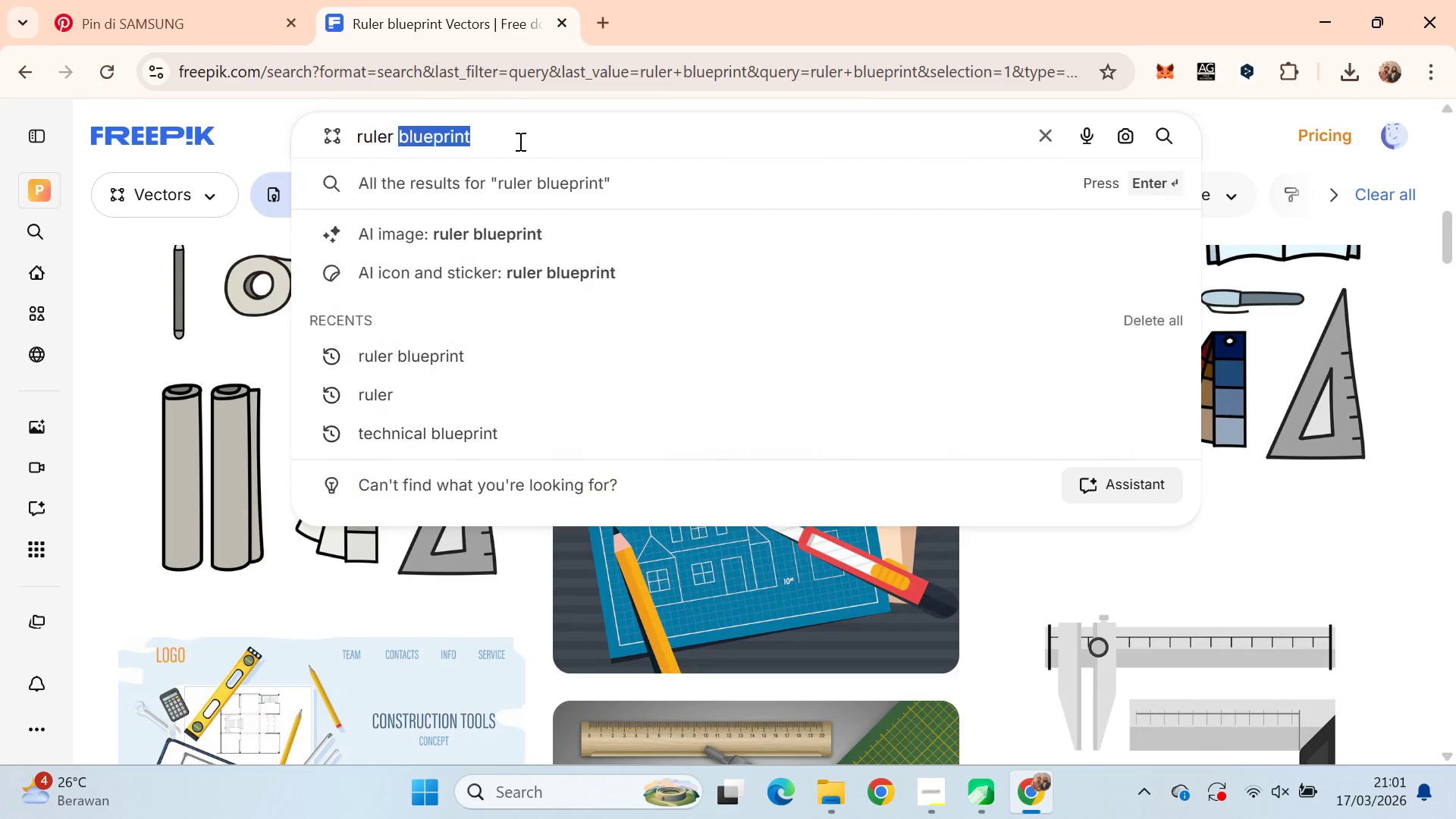 
key(Backspace)
type(technical)
 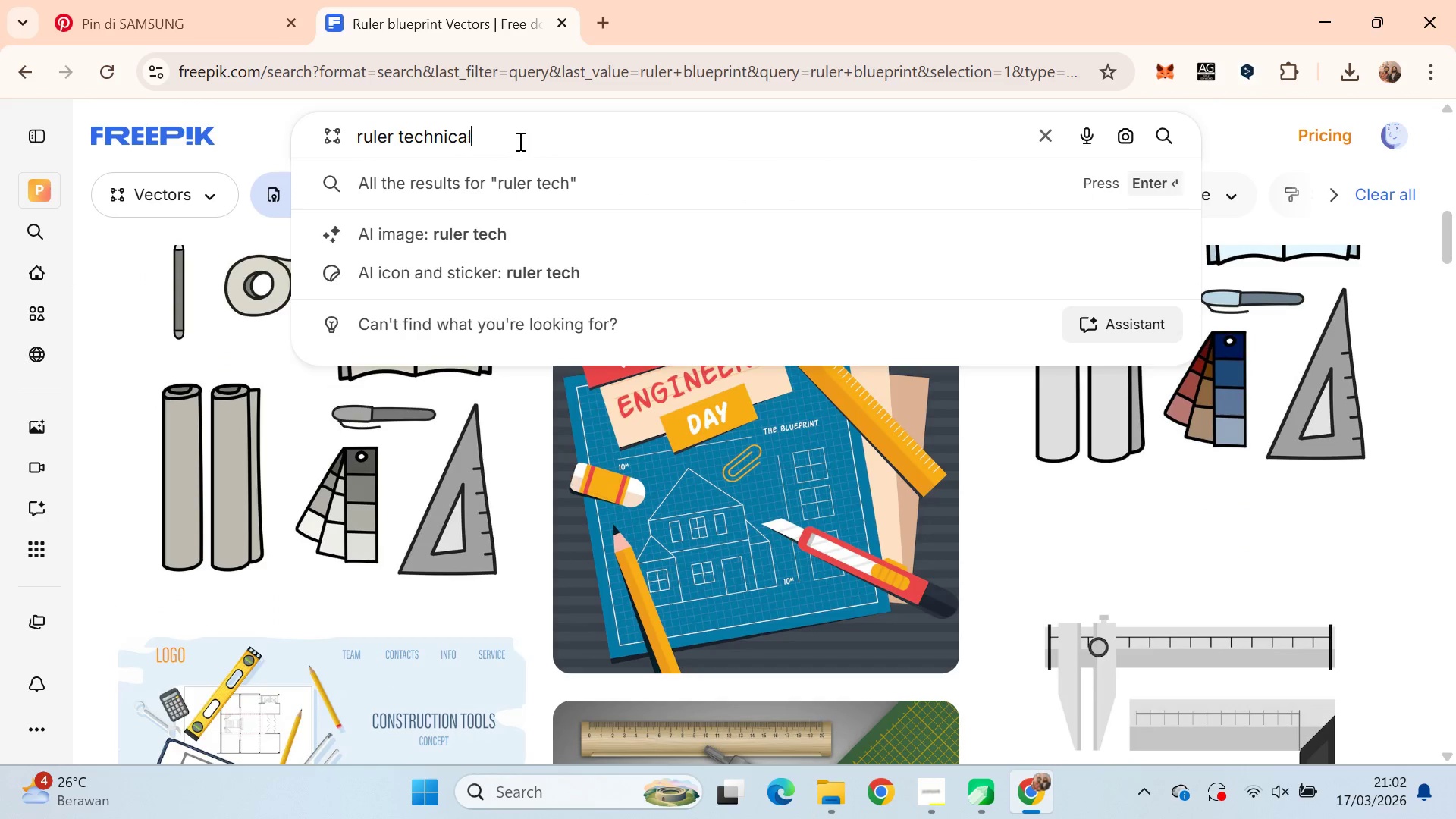 
key(Enter)
 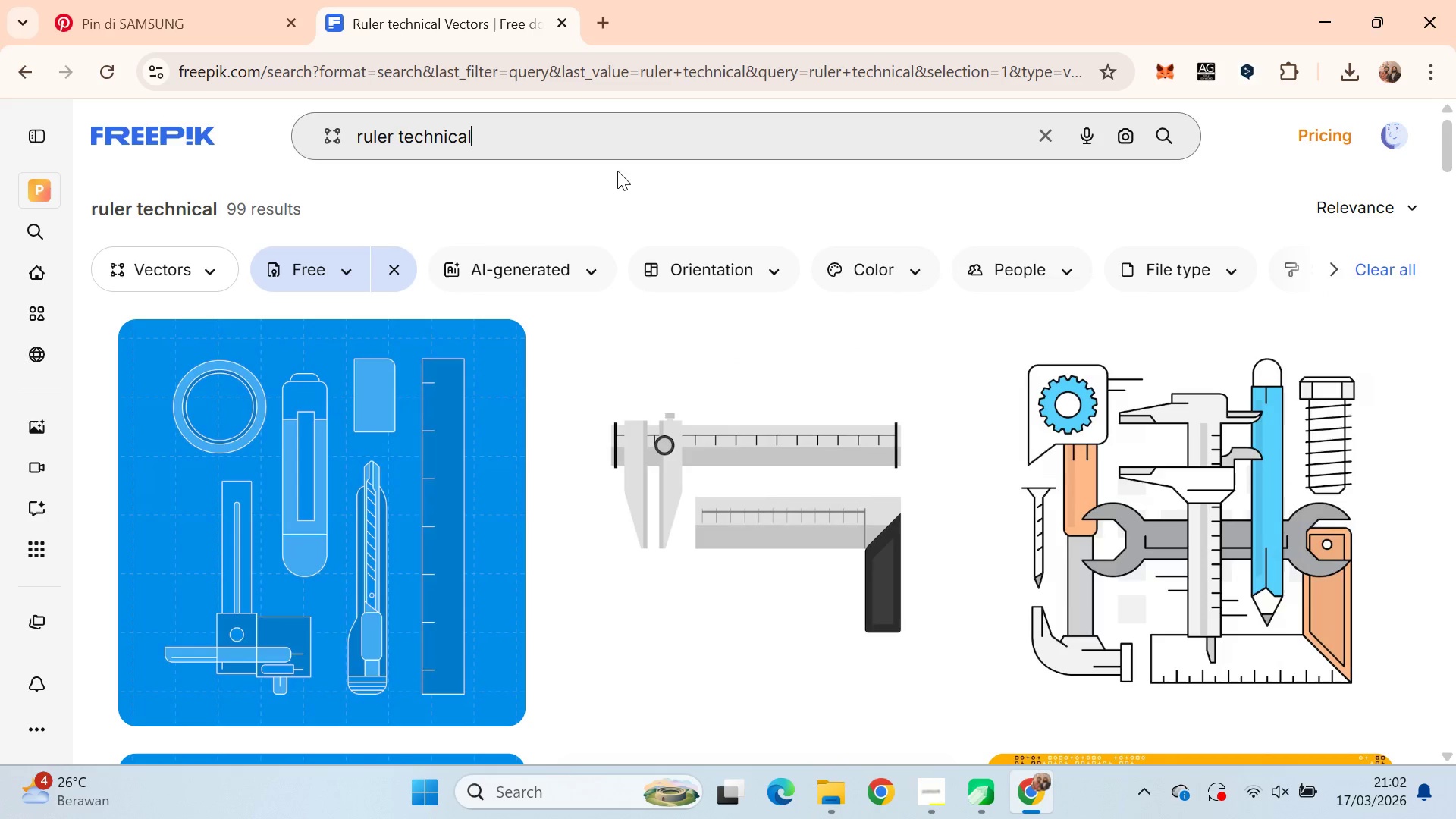 
scroll: coordinate [733, 276], scroll_direction: down, amount: 4.0
 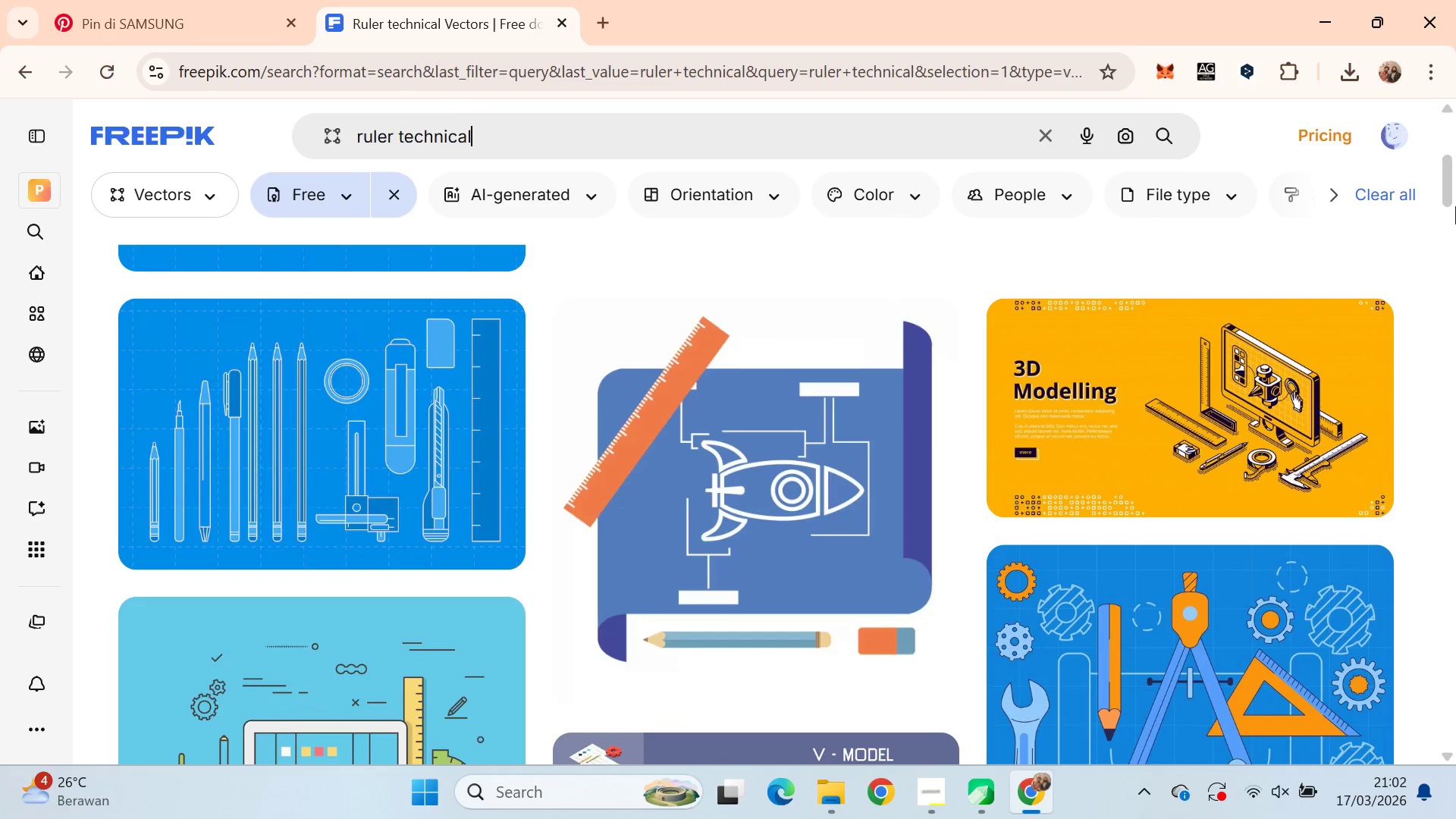 
left_click_drag(start_coordinate=[1446, 172], to_coordinate=[1453, 236])
 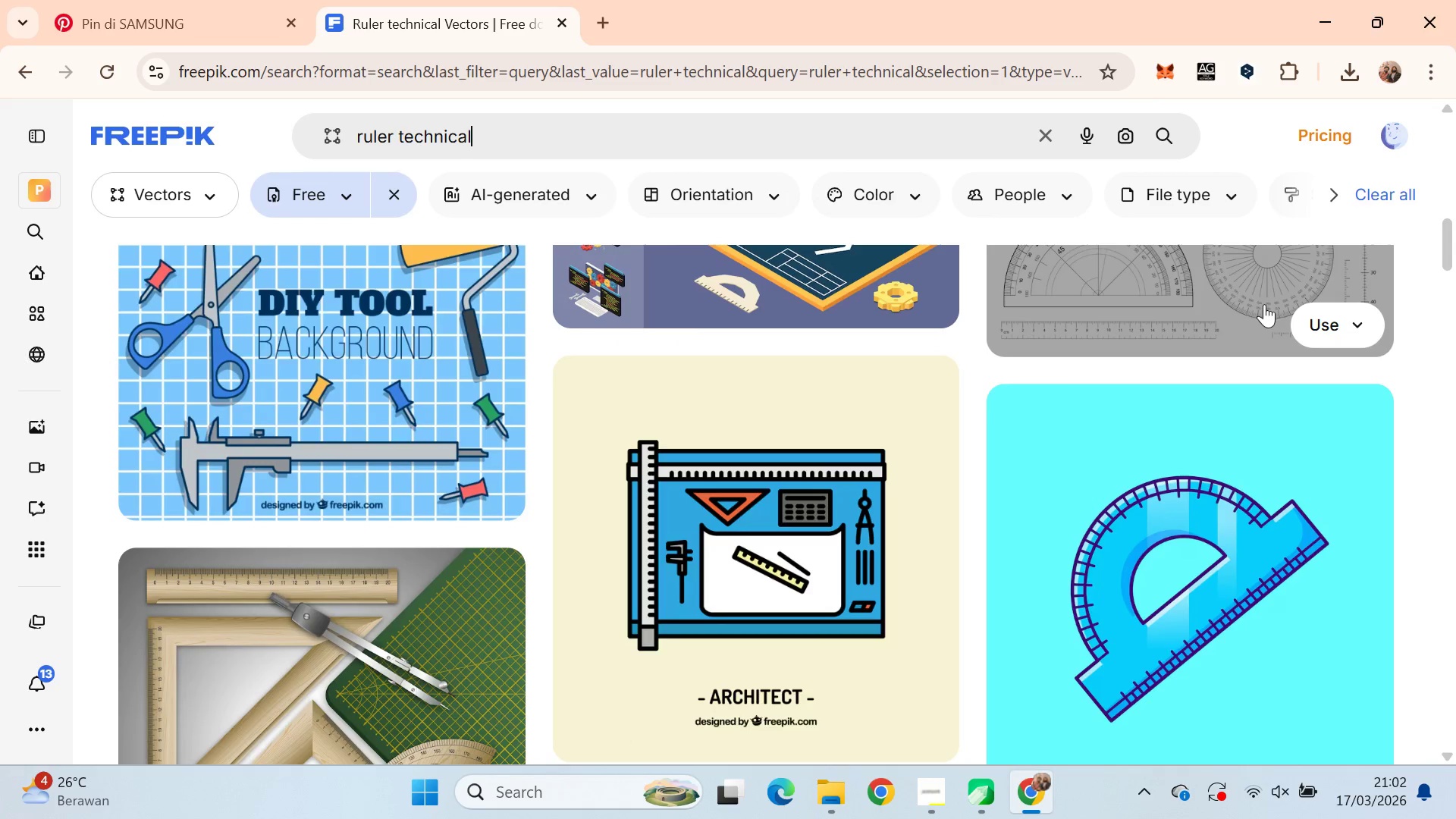 
left_click([1249, 293])
 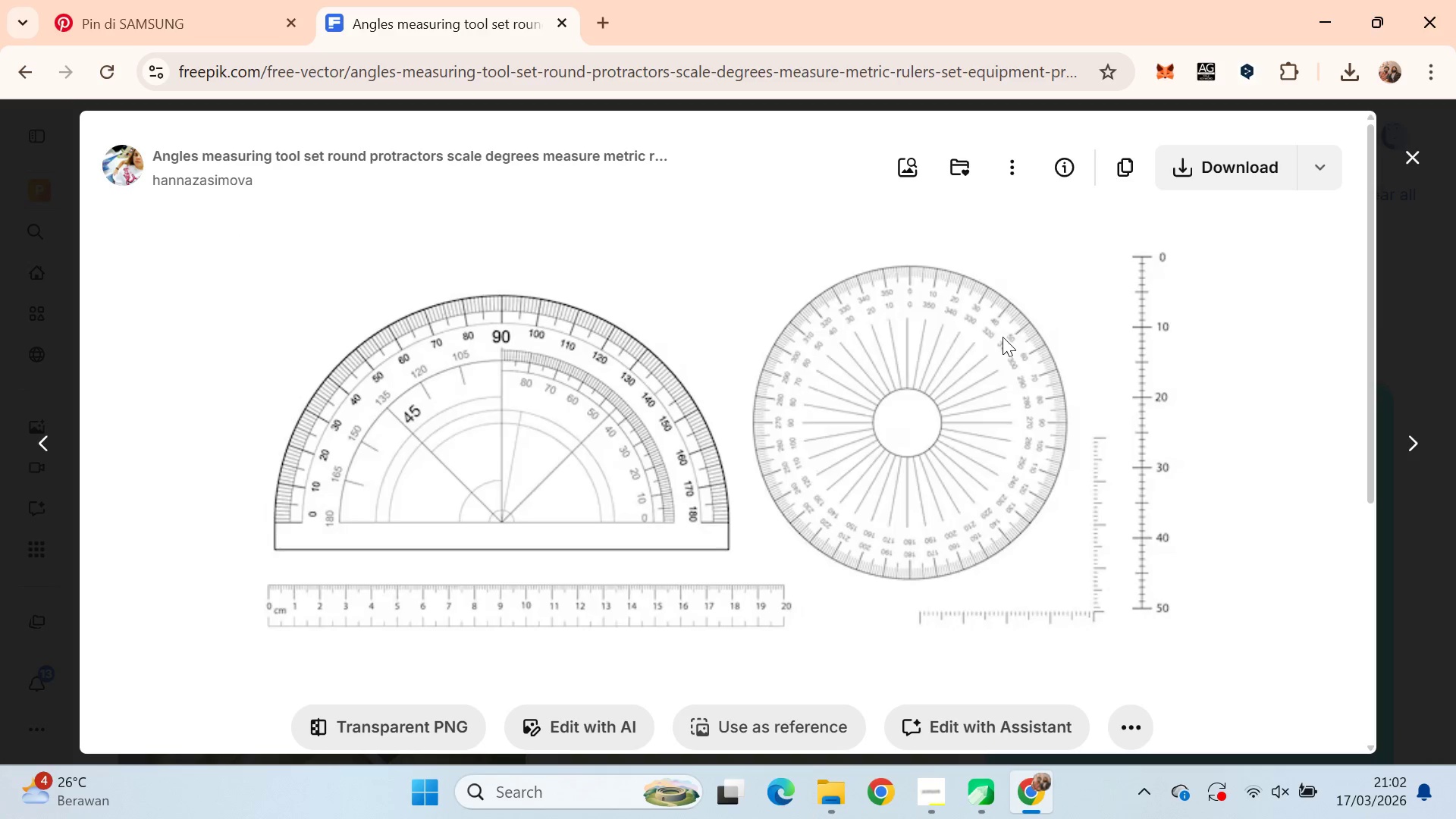 
scroll: coordinate [1067, 360], scroll_direction: down, amount: 9.0
 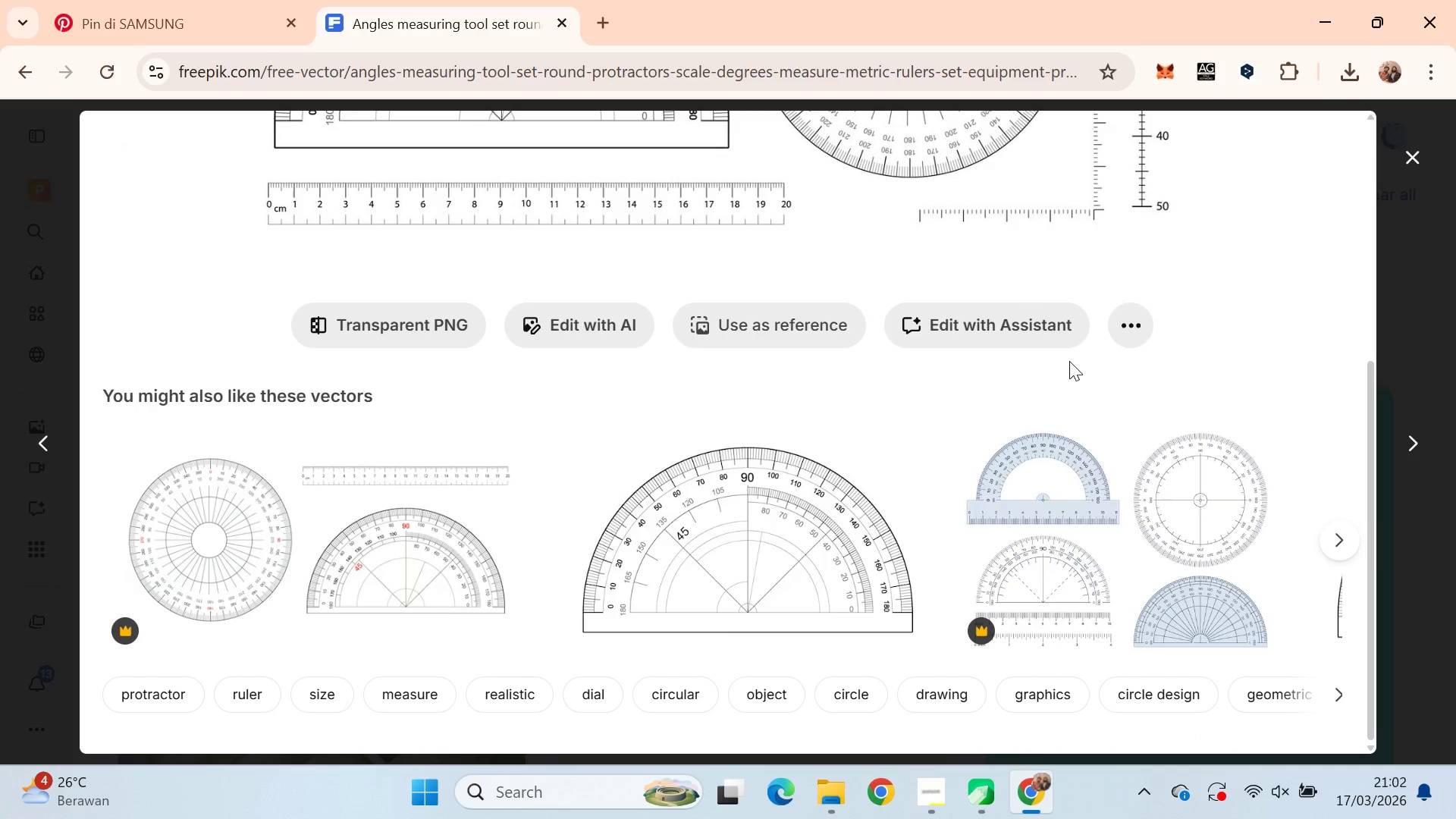 
key(Alt+AltLeft)
 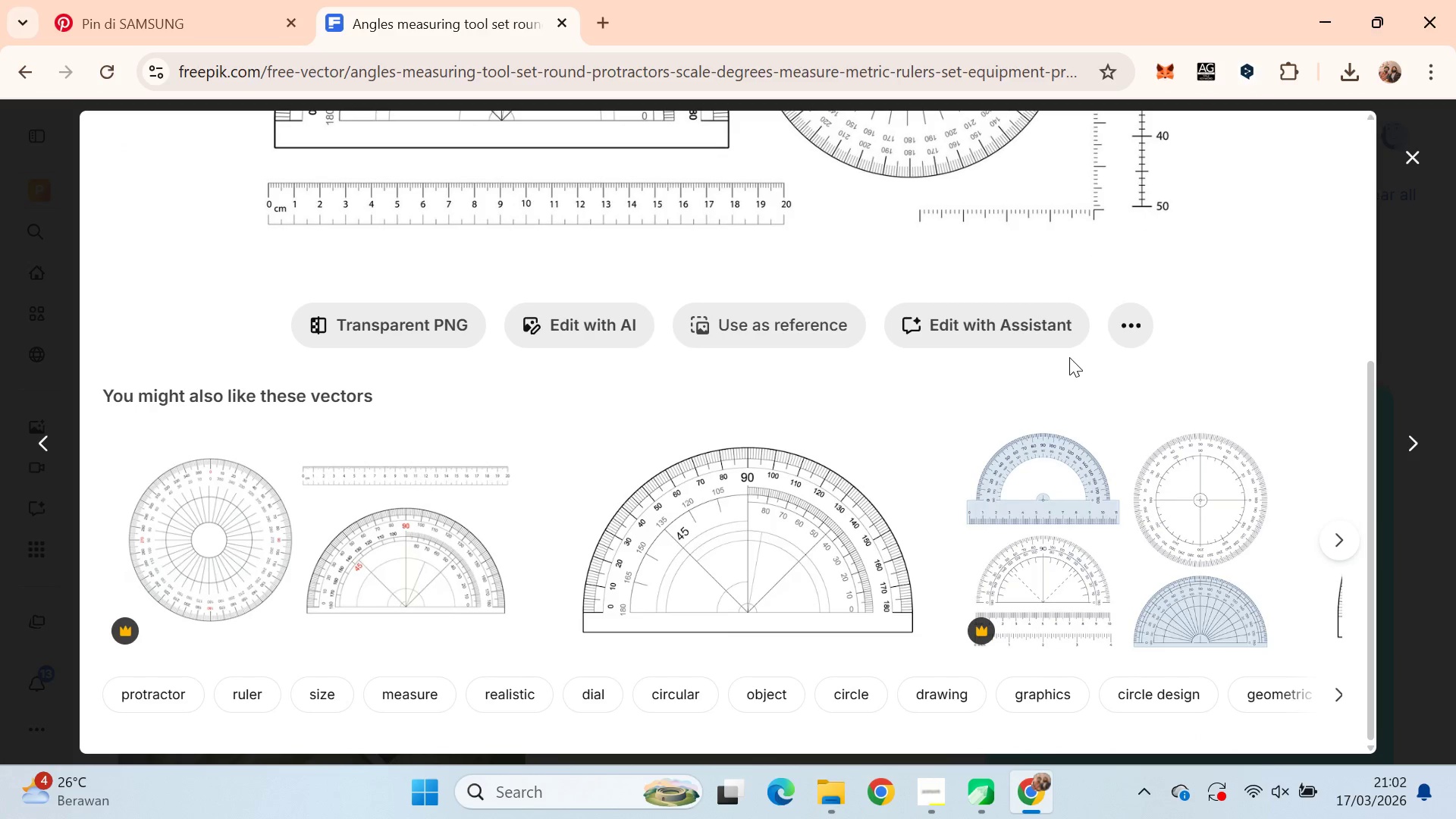 
key(Tab)
type(qv)
 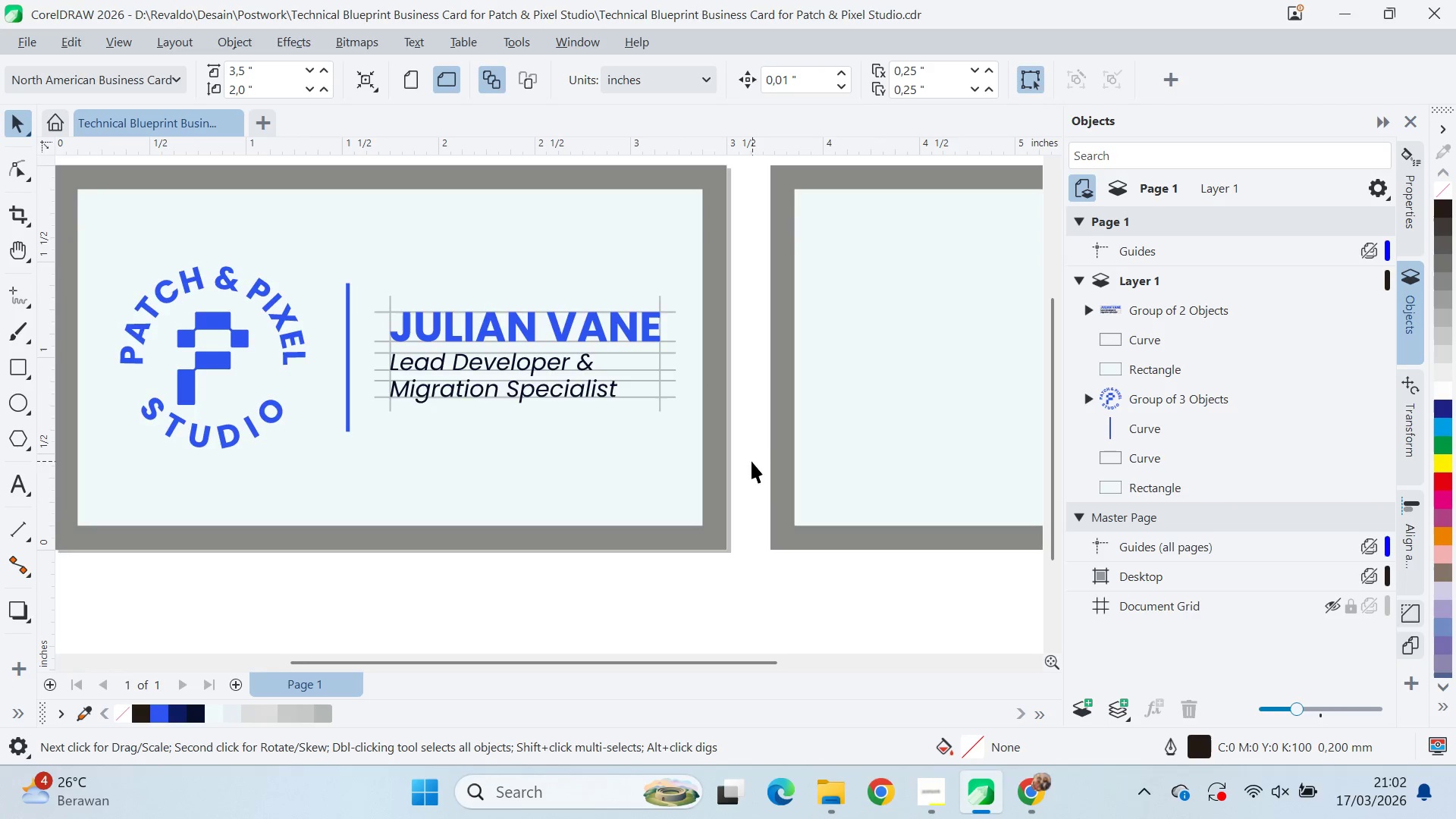 
left_click_drag(start_coordinate=[688, 423], to_coordinate=[745, 375])
 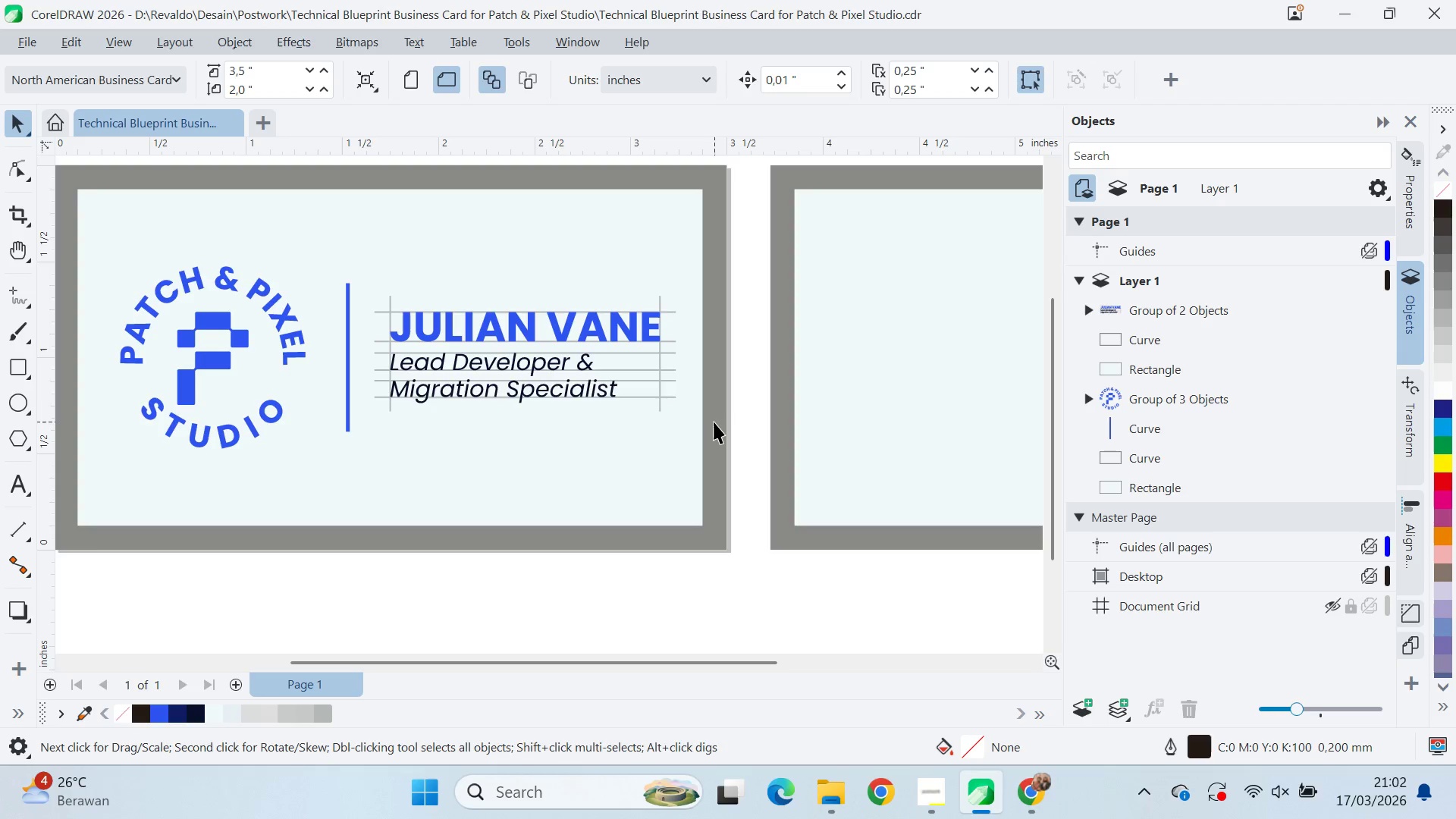 
key(Q)
 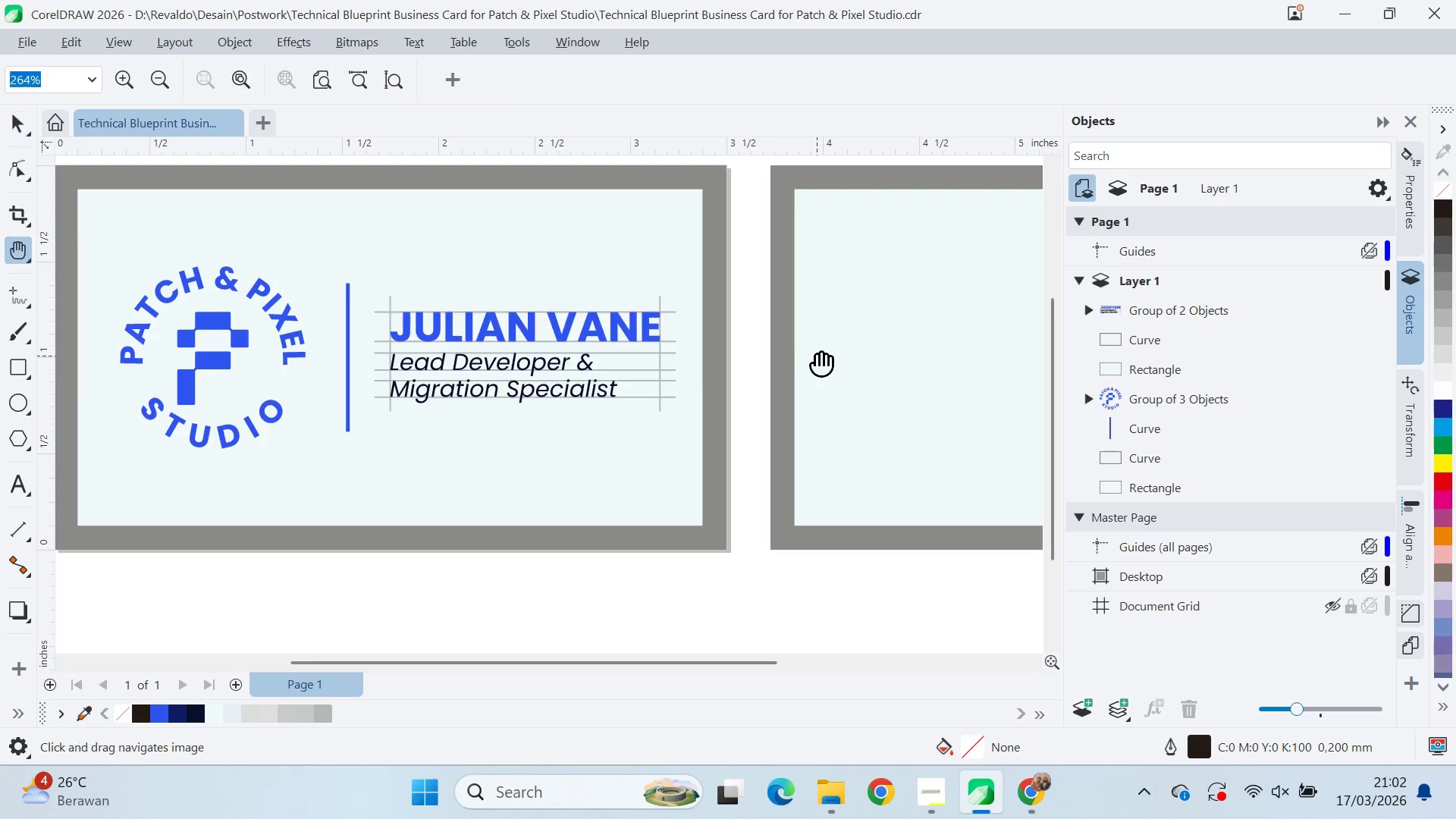 
left_click_drag(start_coordinate=[810, 356], to_coordinate=[302, 406])
 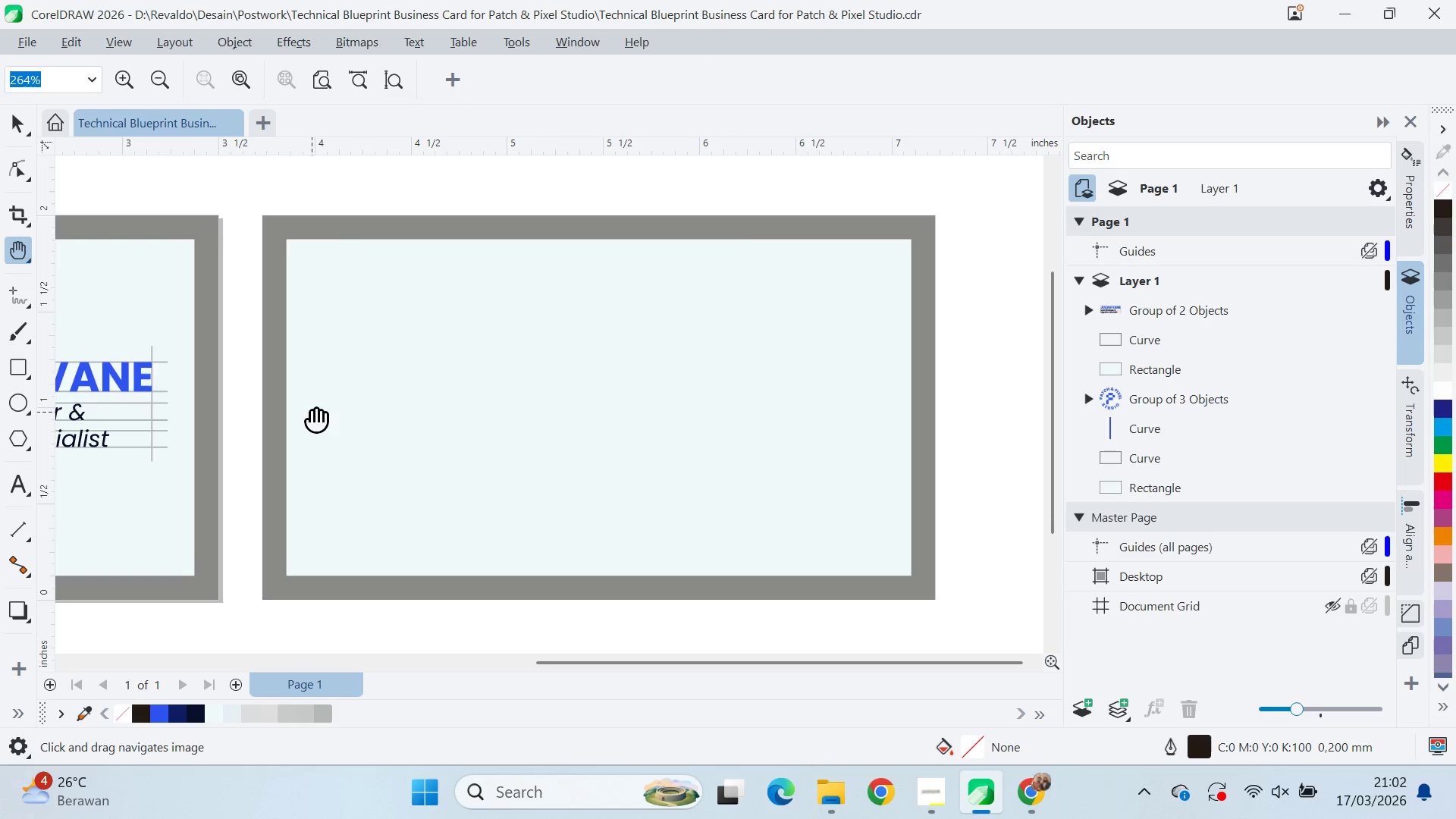 
scroll: coordinate [321, 410], scroll_direction: down, amount: 4.0
 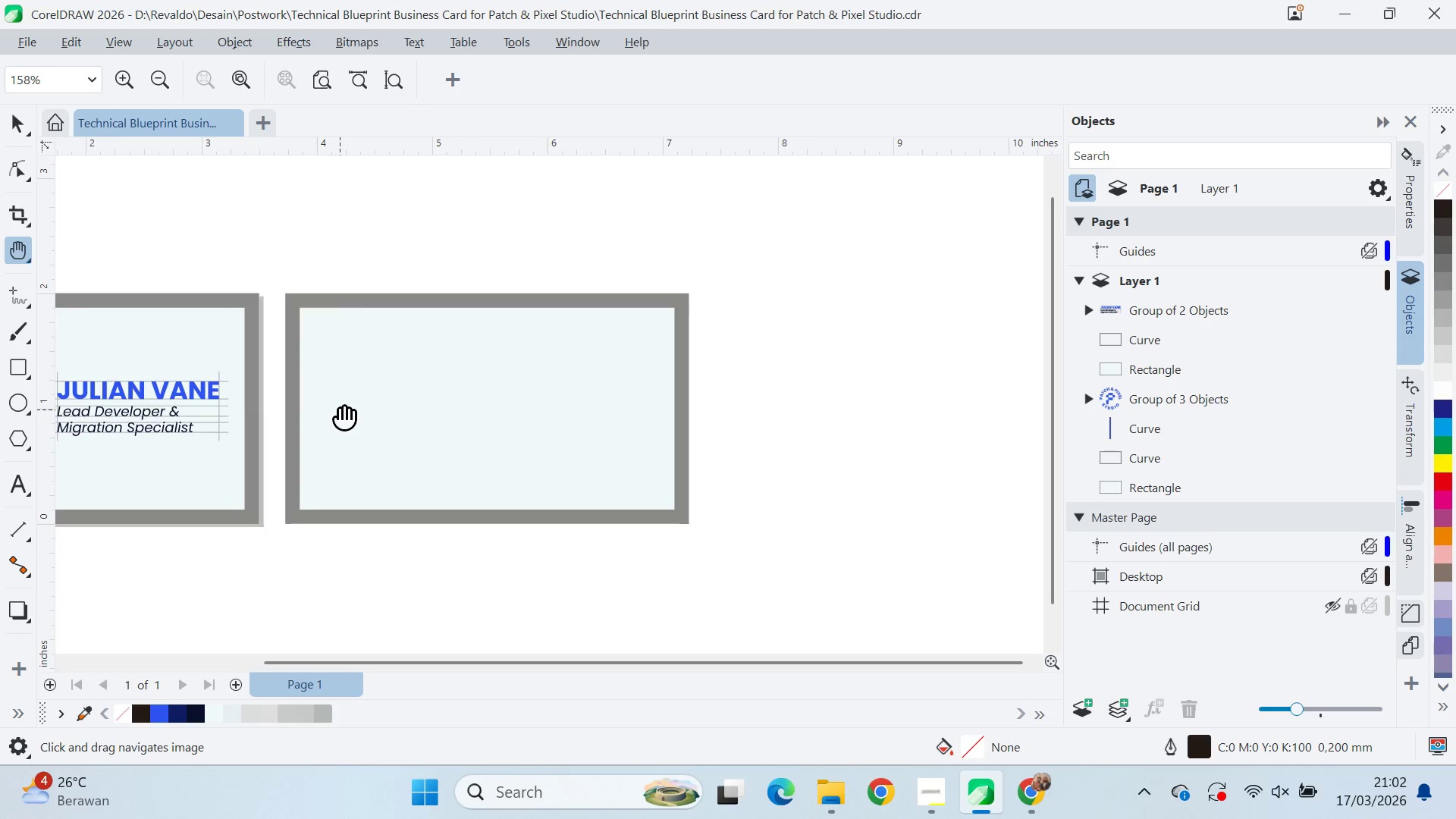 
key(V)
 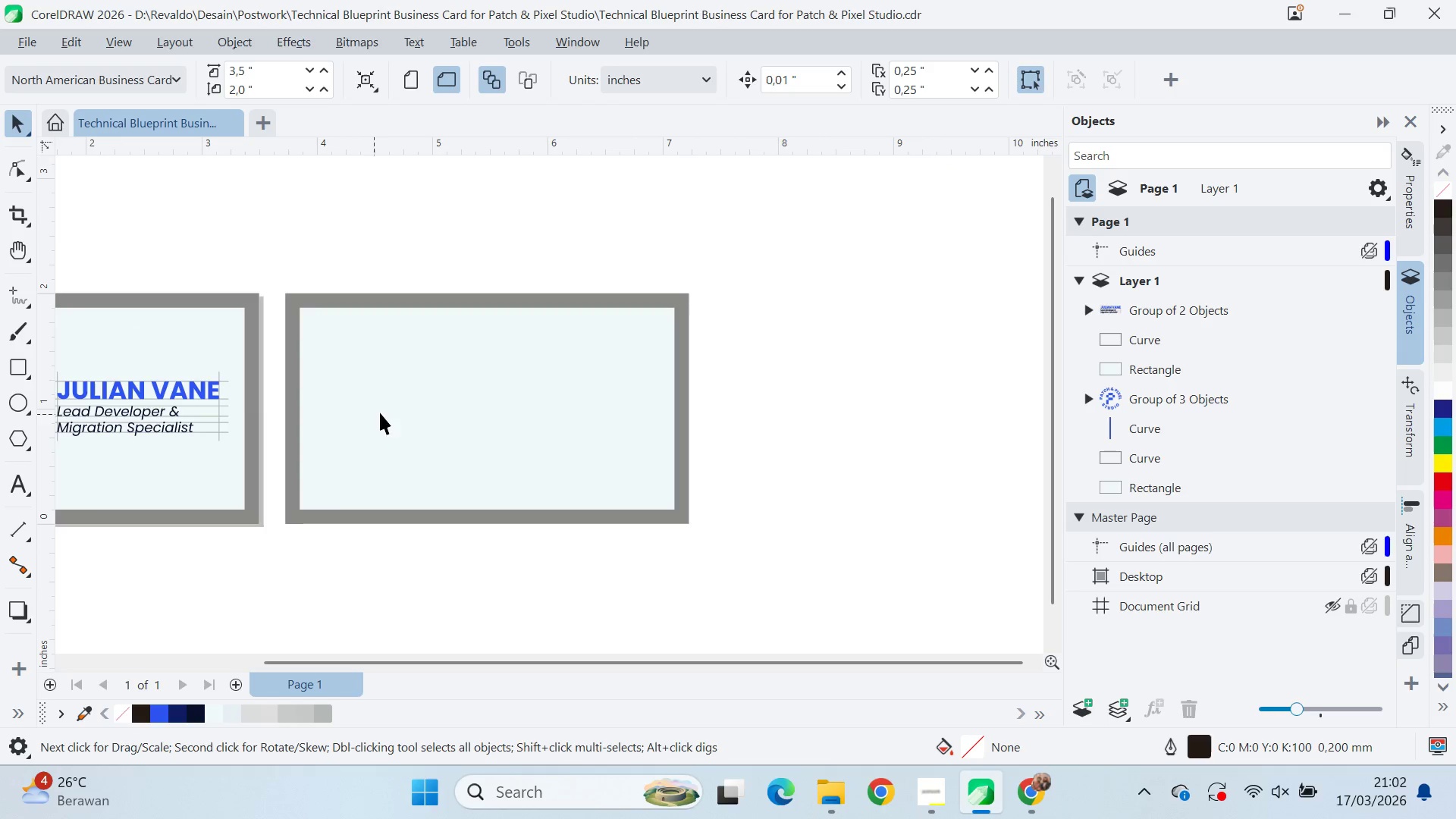 
key(Alt+Tab)
 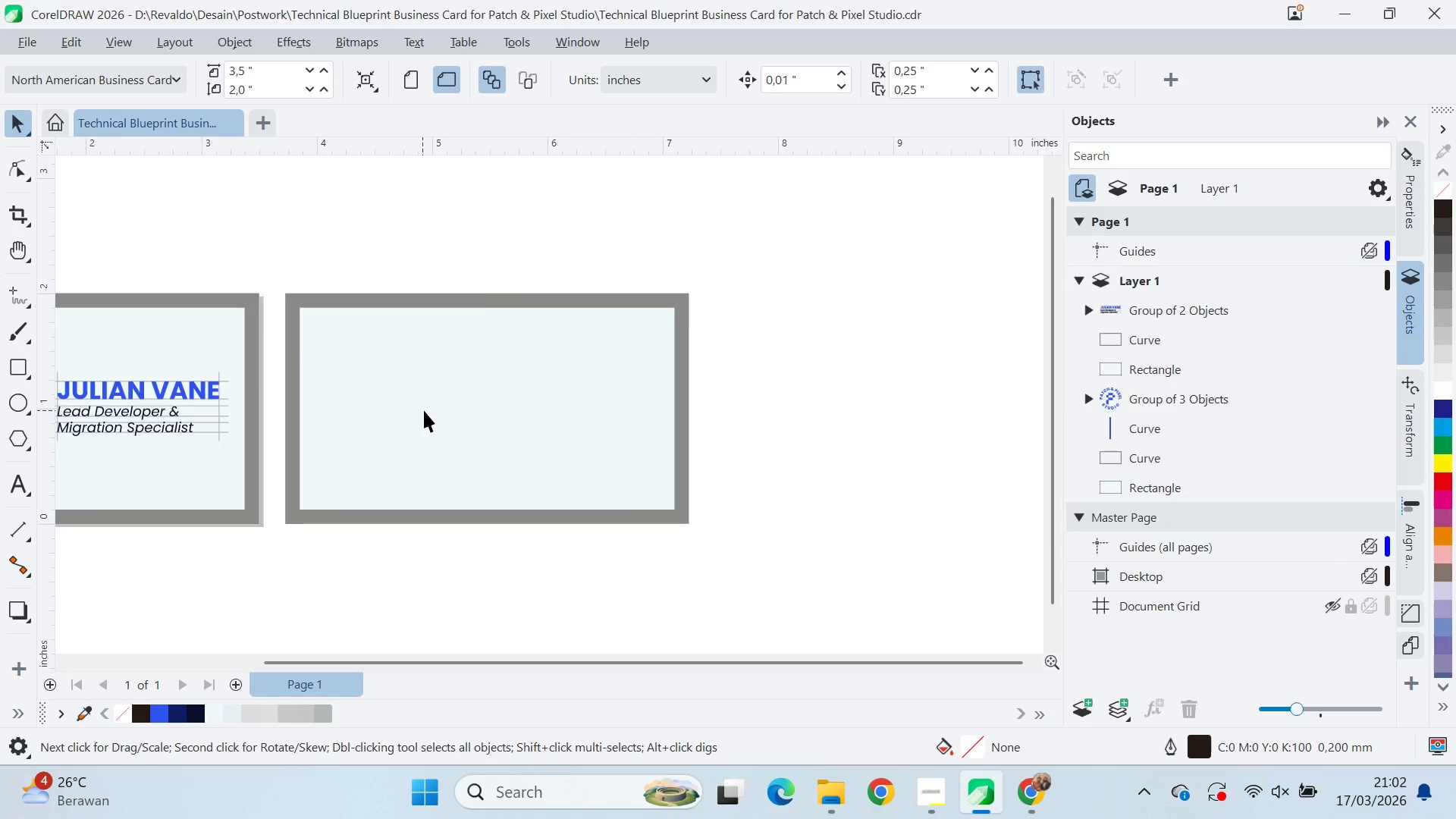 
key(Alt+Tab)